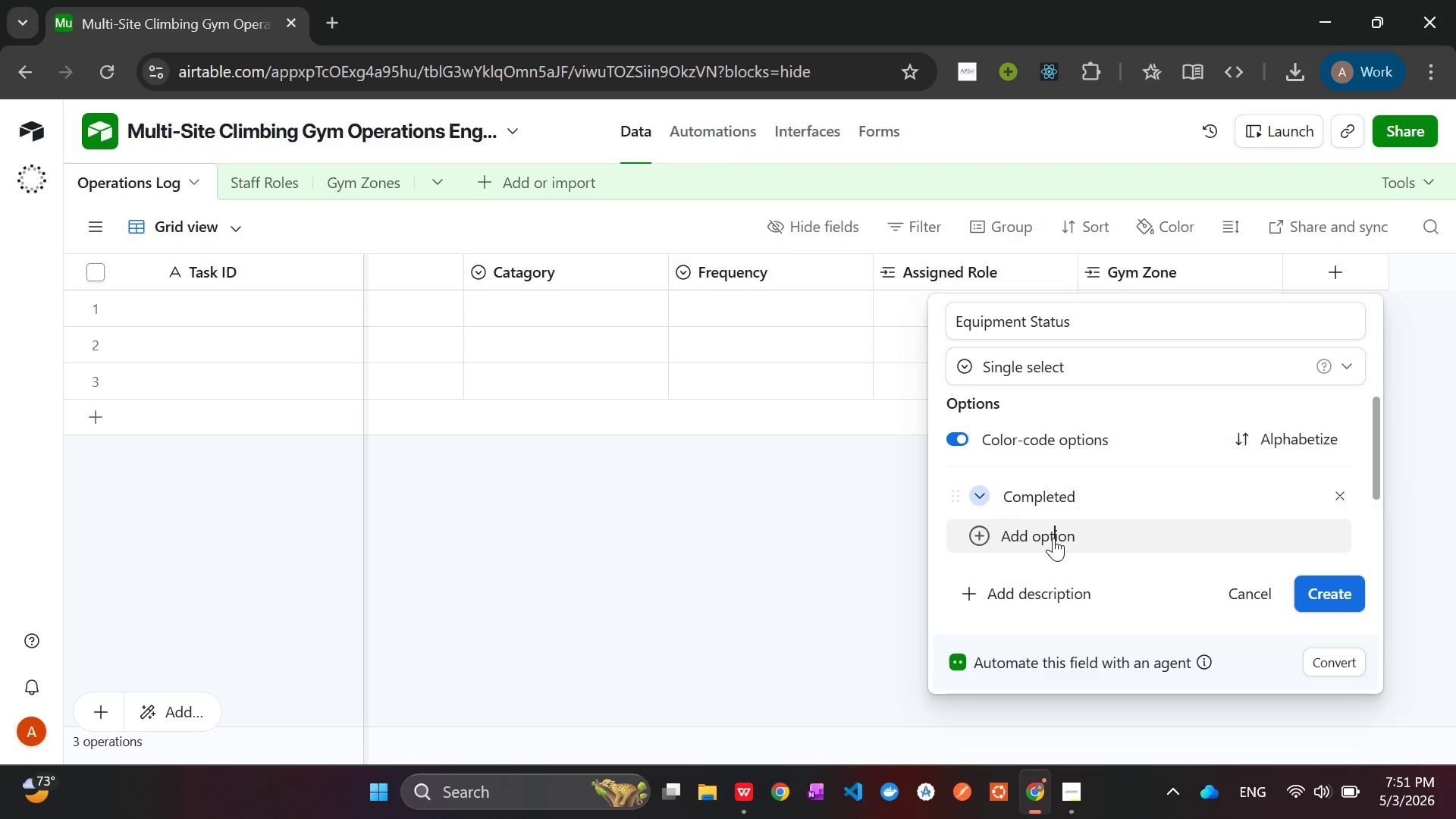 
left_click([1053, 538])
 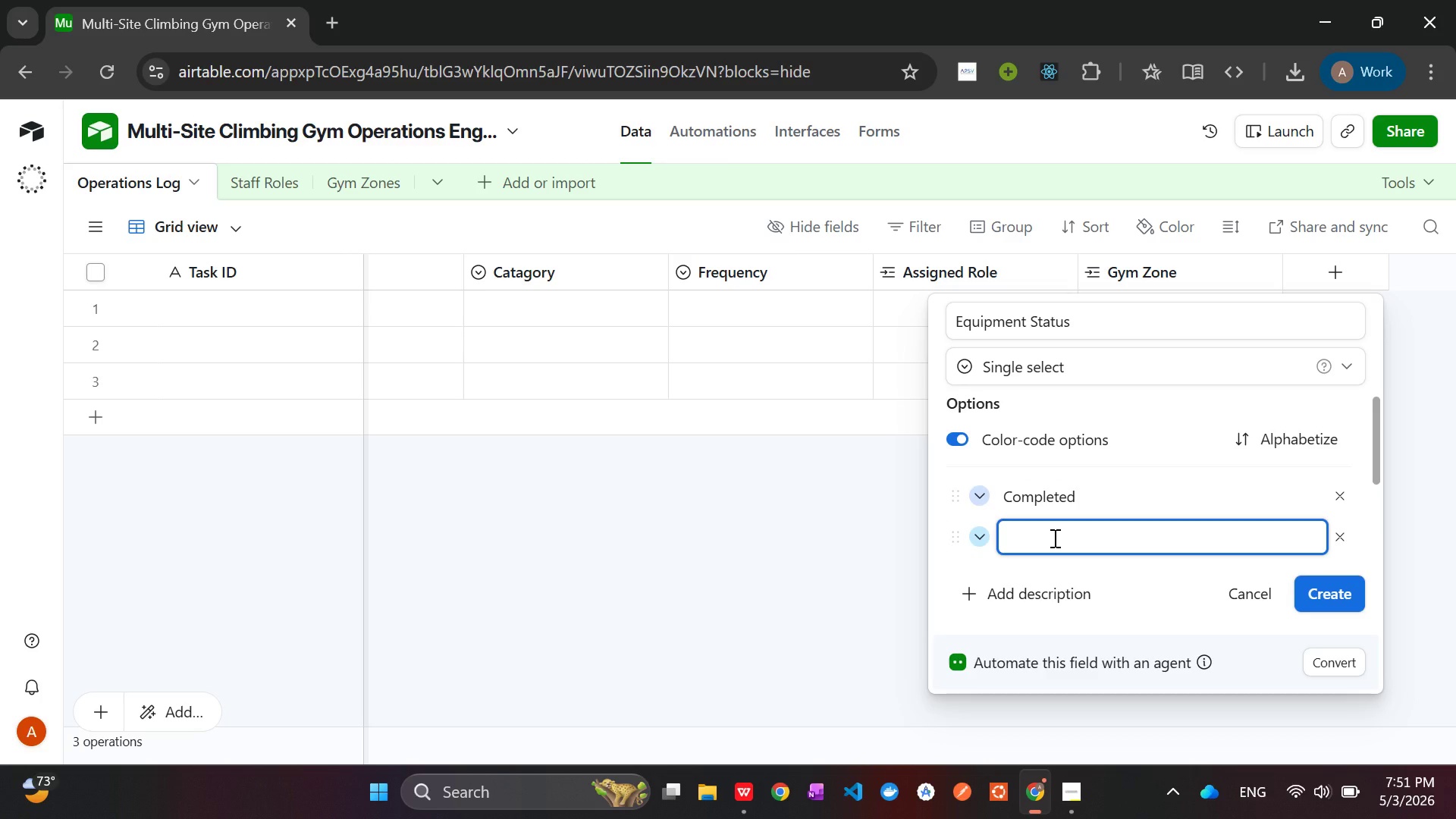 
type(In Progress)
 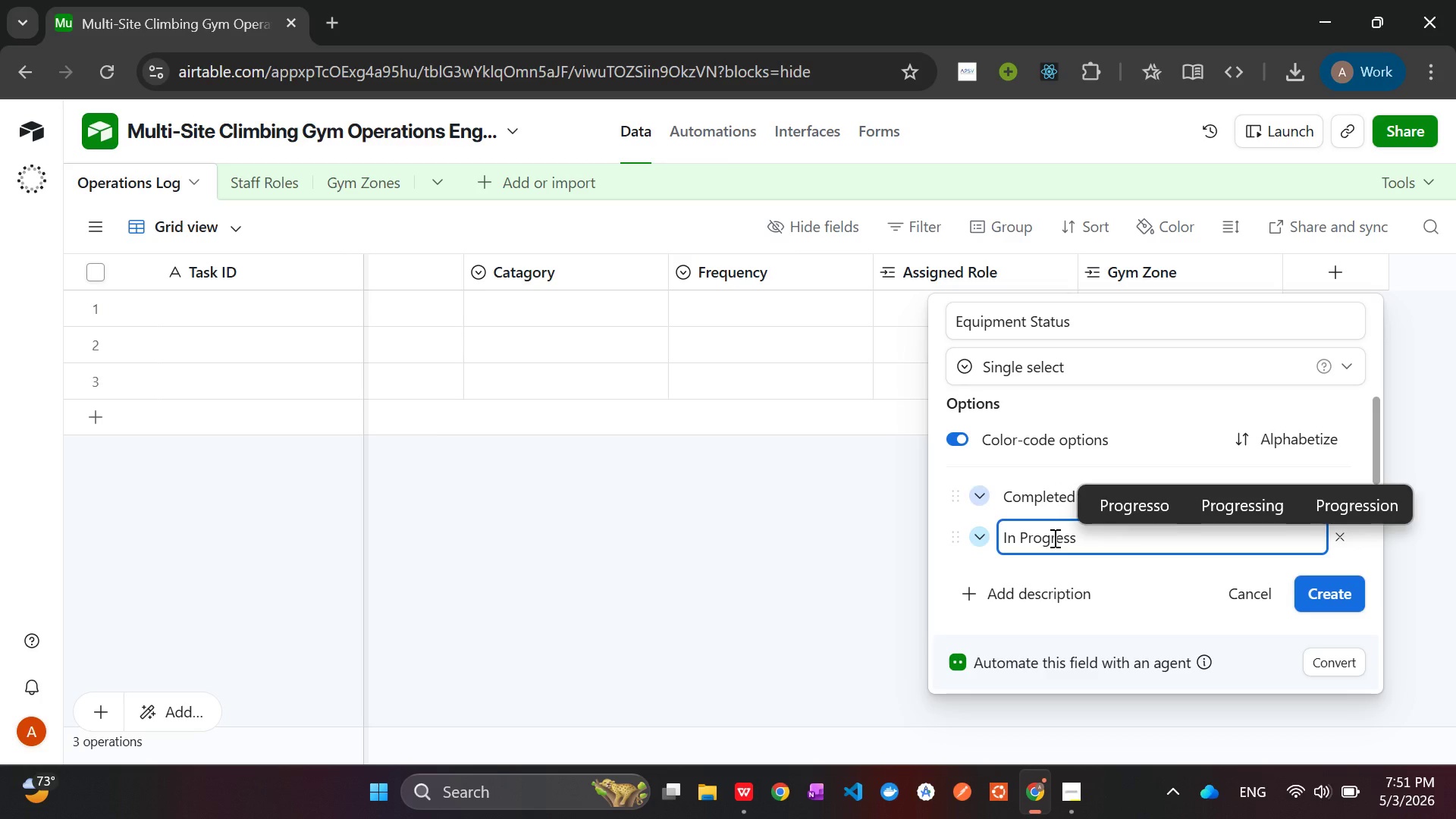 
left_click([1017, 533])
 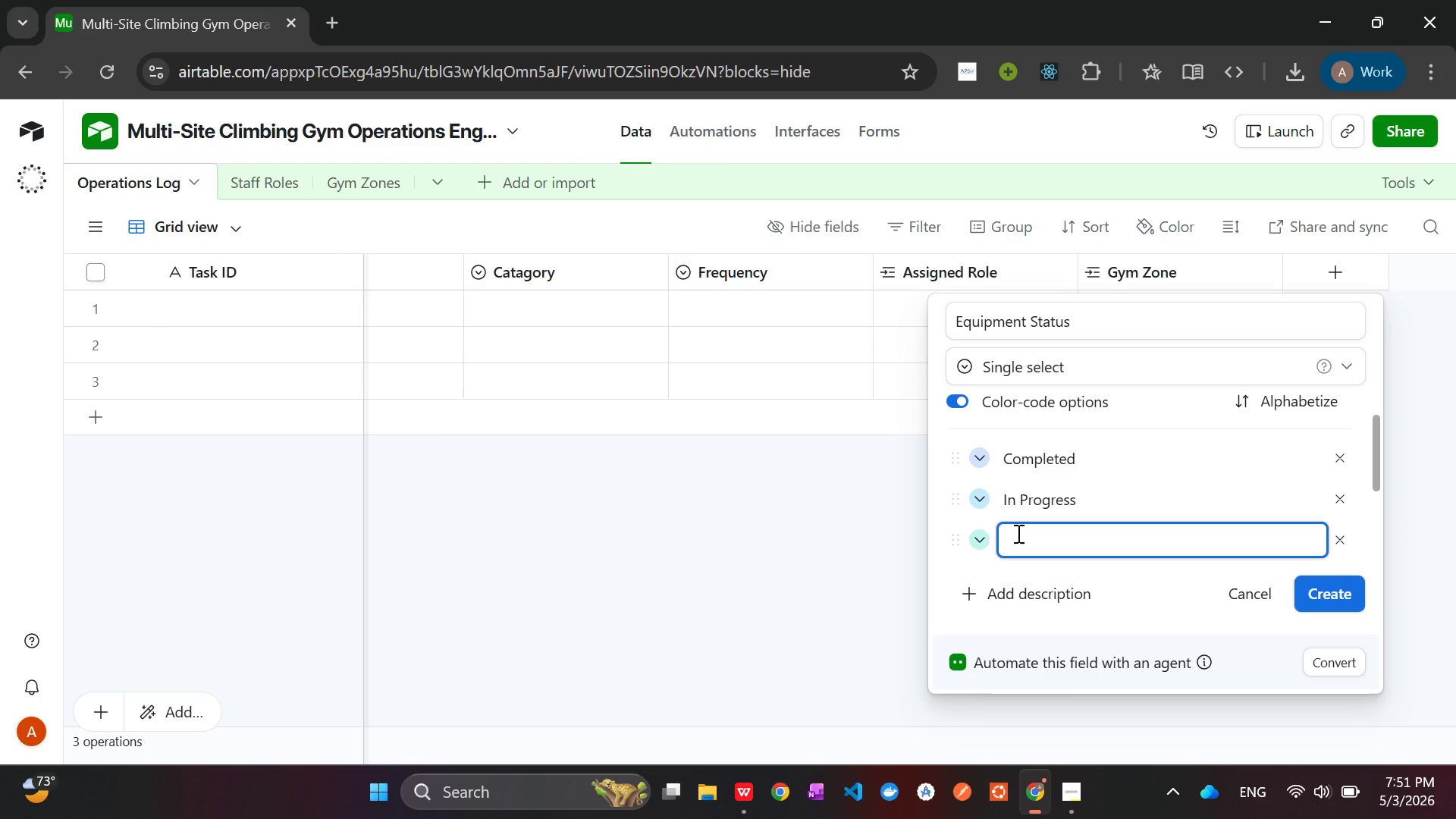 
type(Pending)
 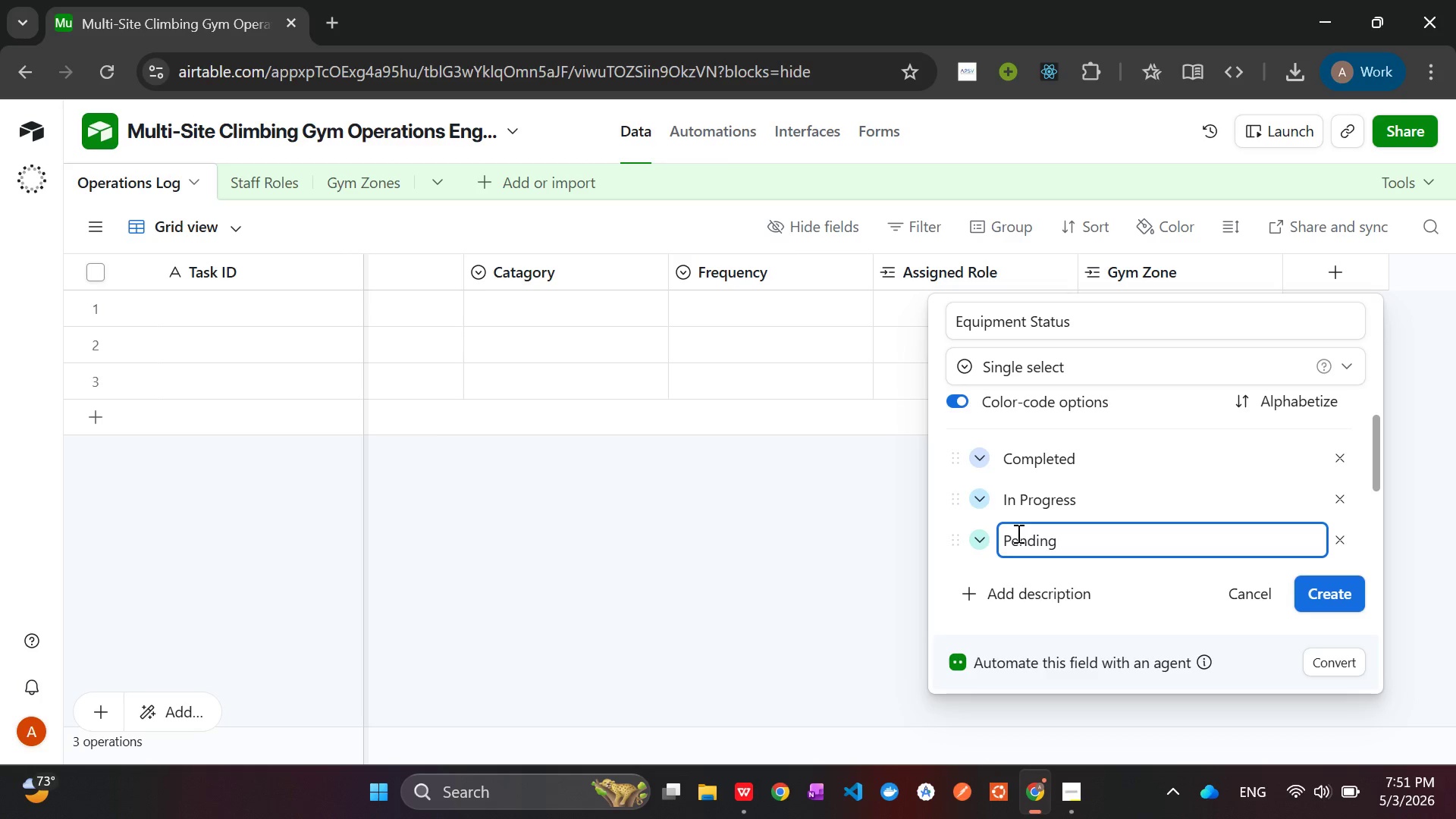 
wait(24.42)
 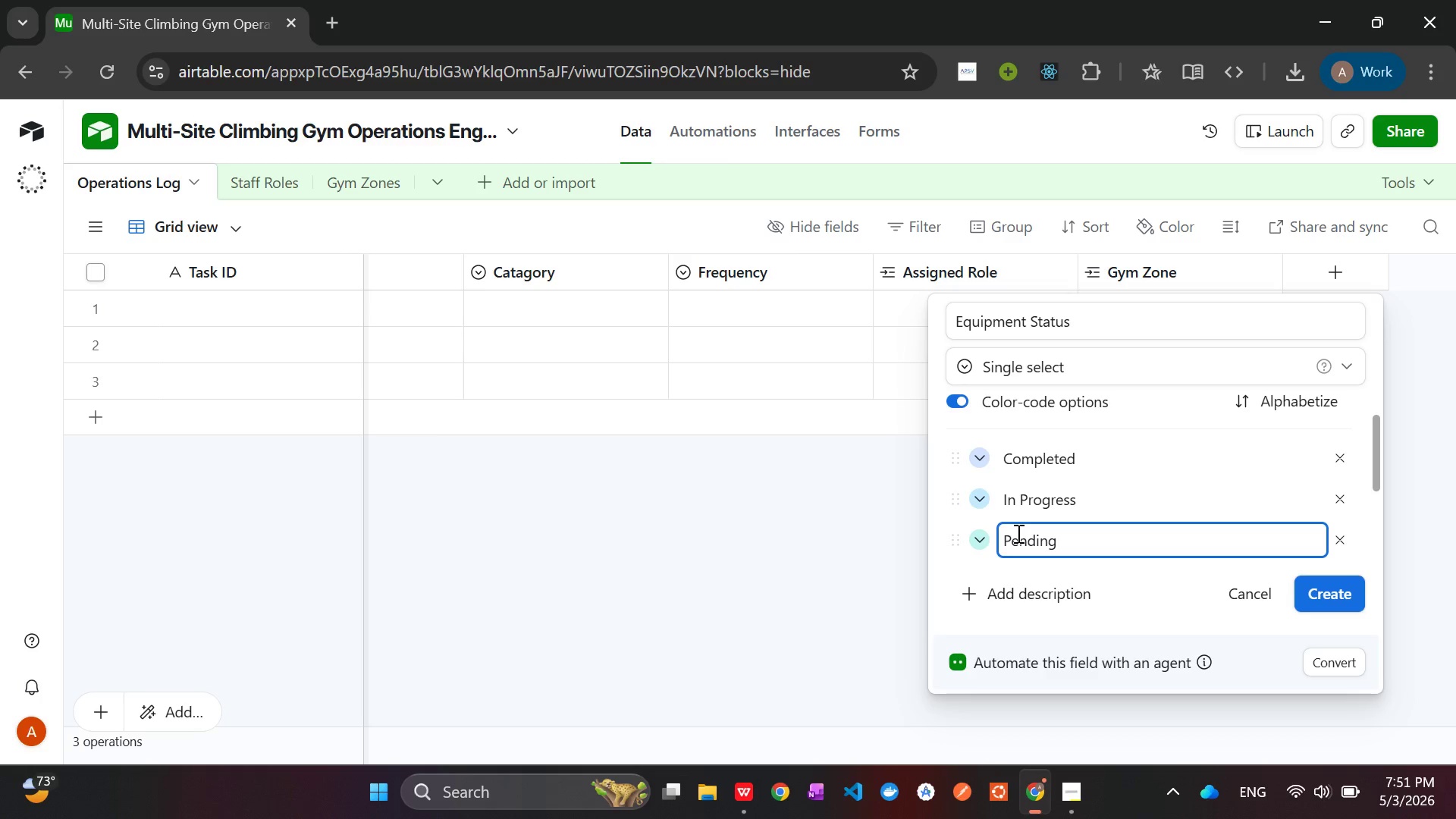 
left_click([986, 533])
 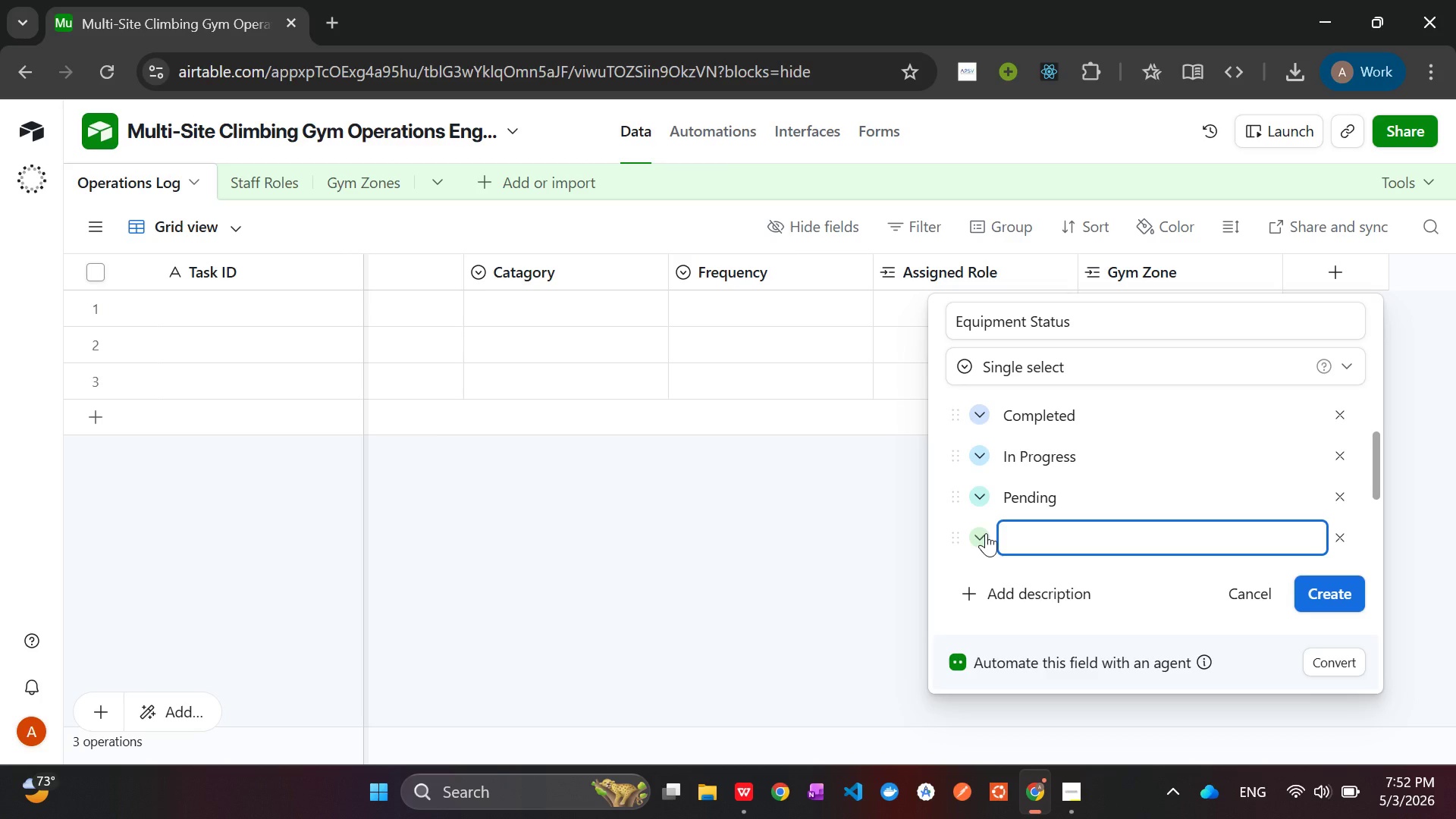 
type(Failed)
 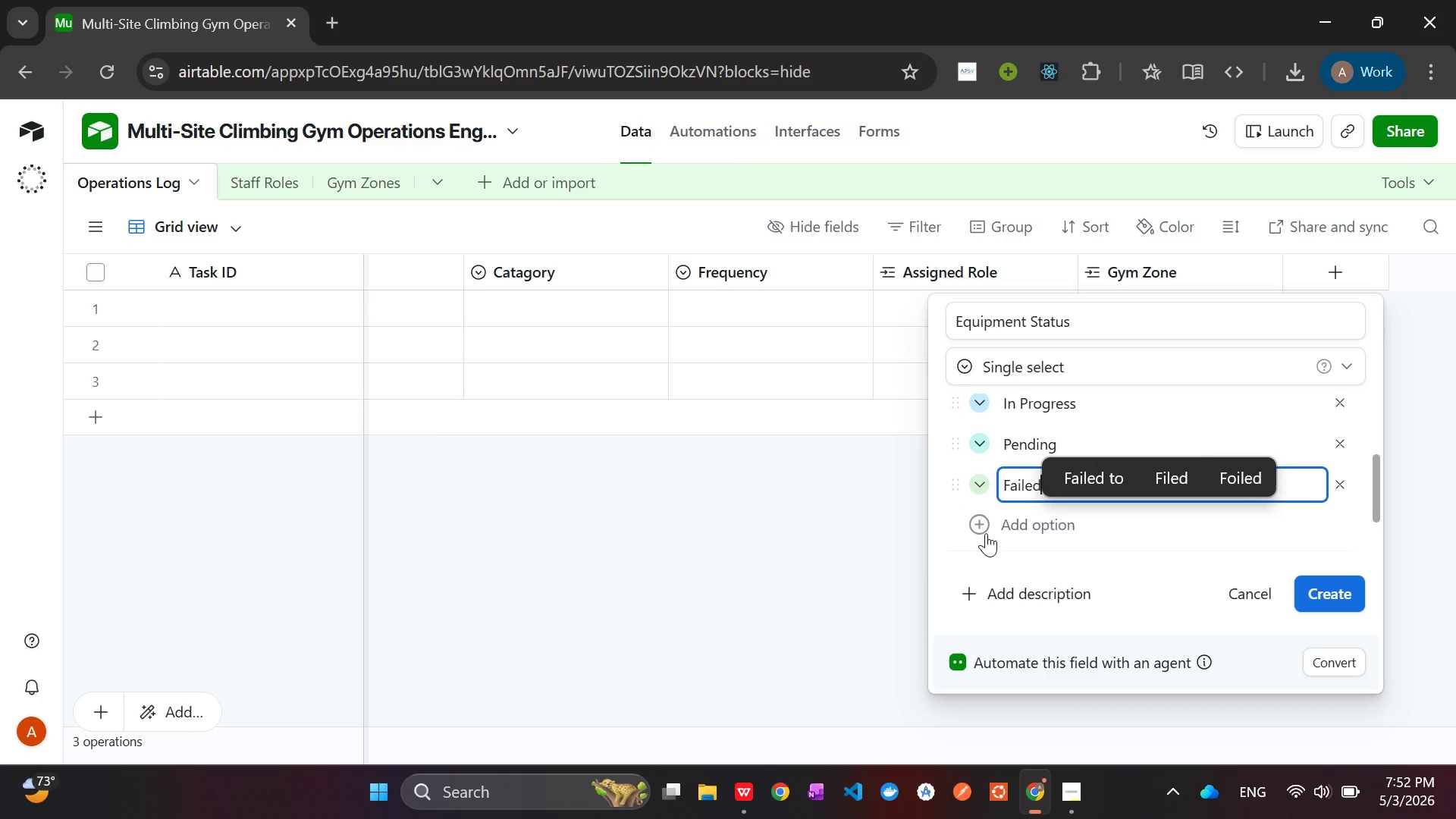 
wait(5.98)
 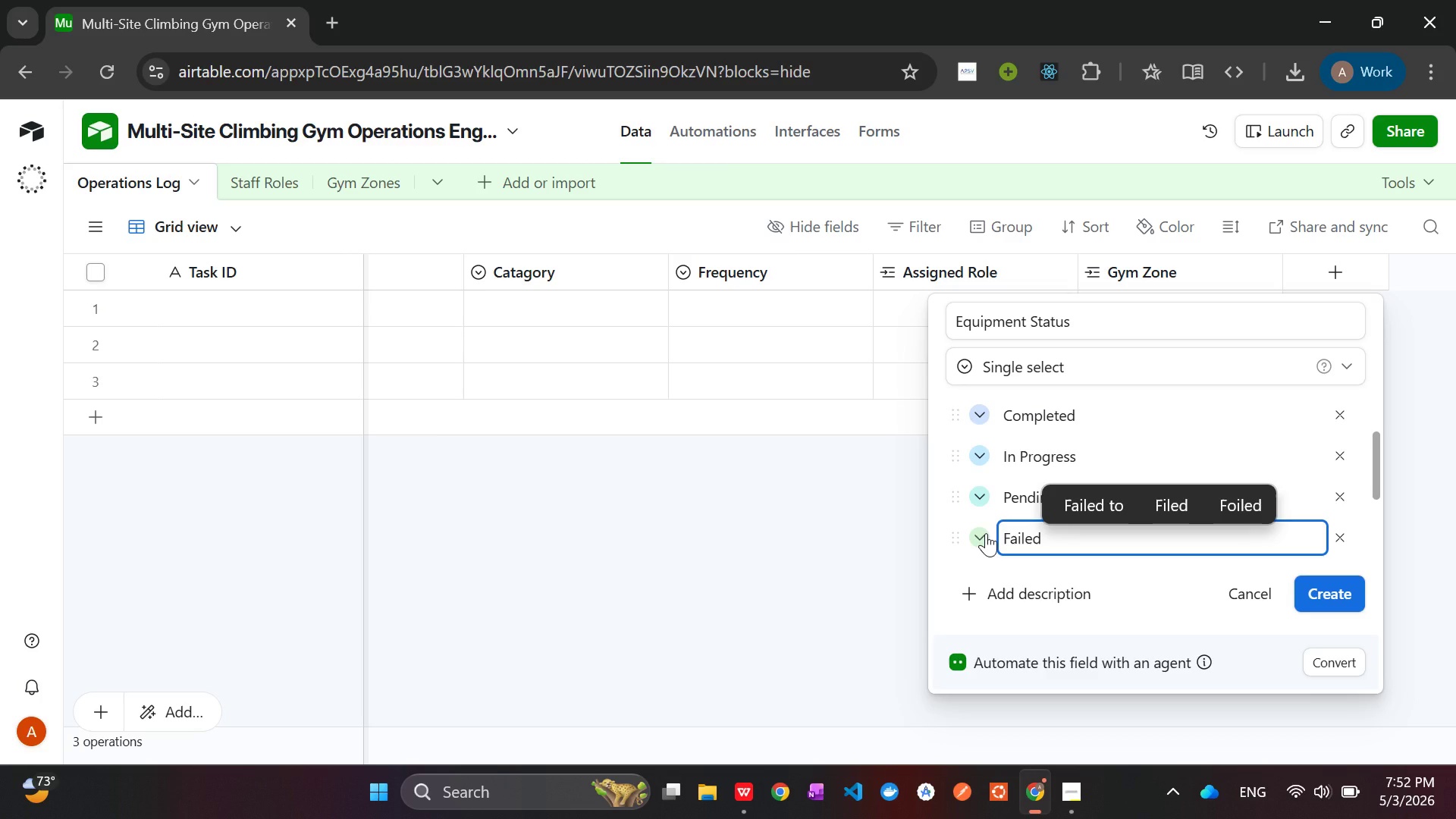 
left_click([984, 532])
 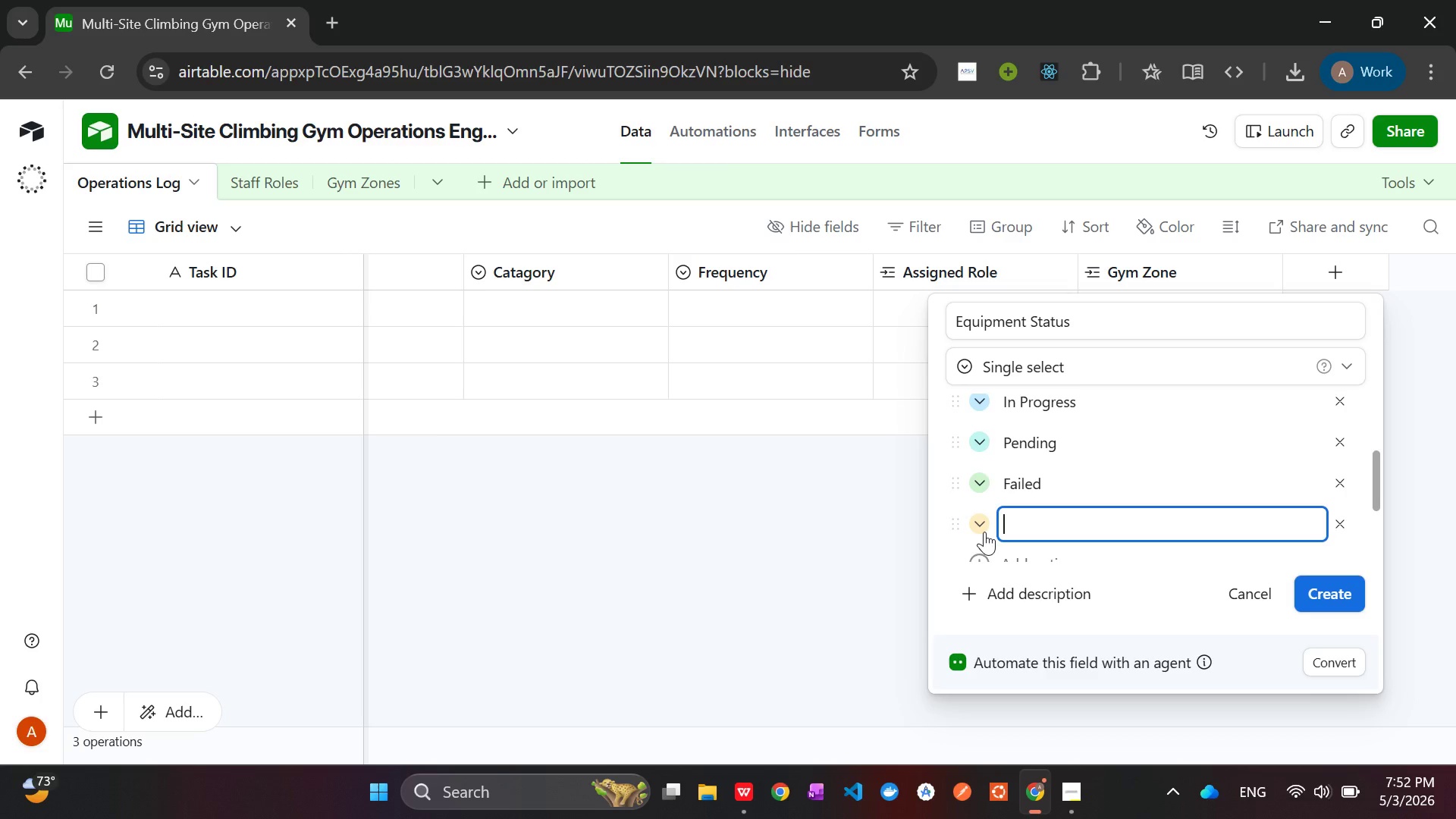 
wait(5.28)
 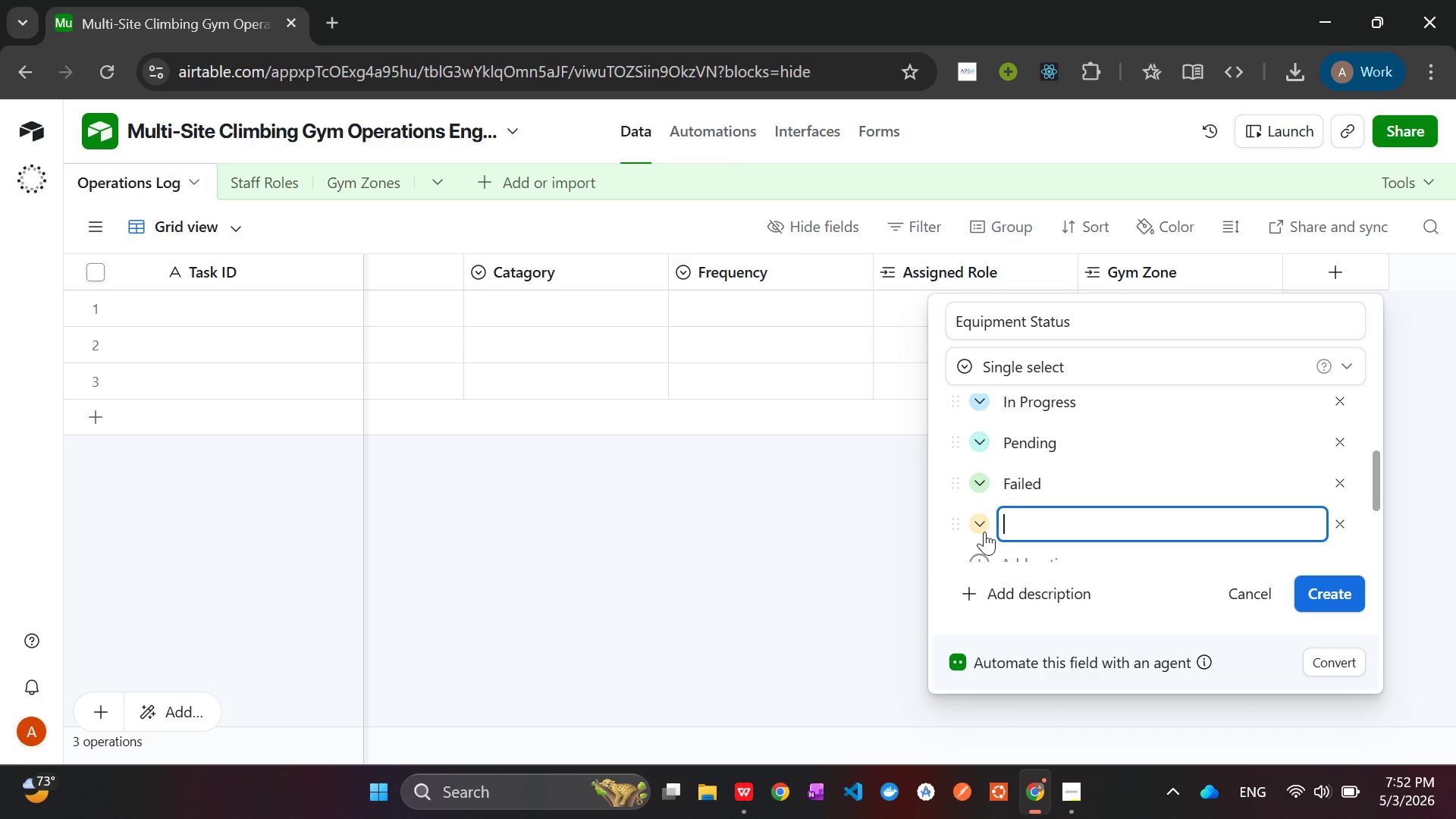 
type(Escalated)
 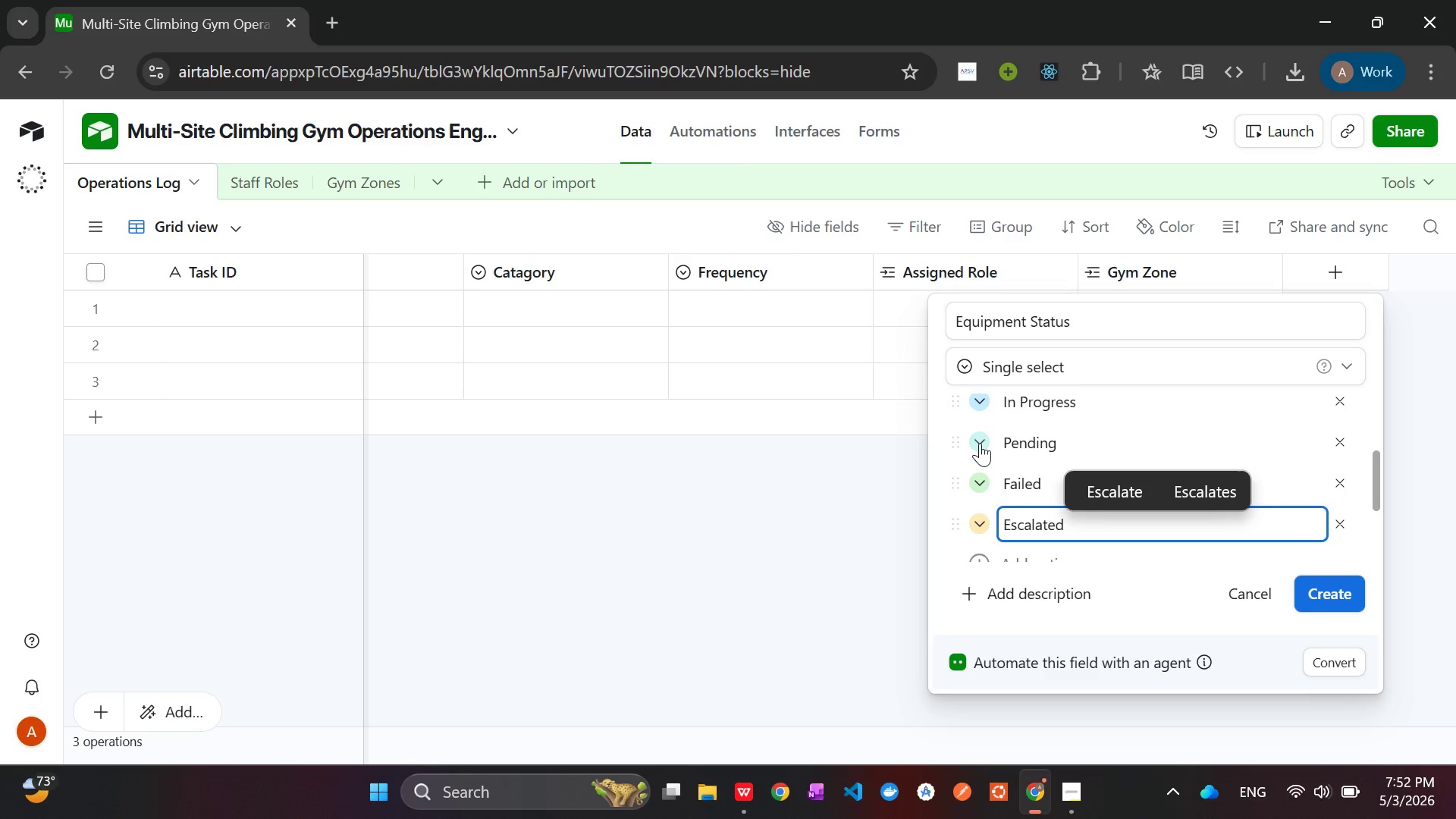 
left_click([980, 443])
 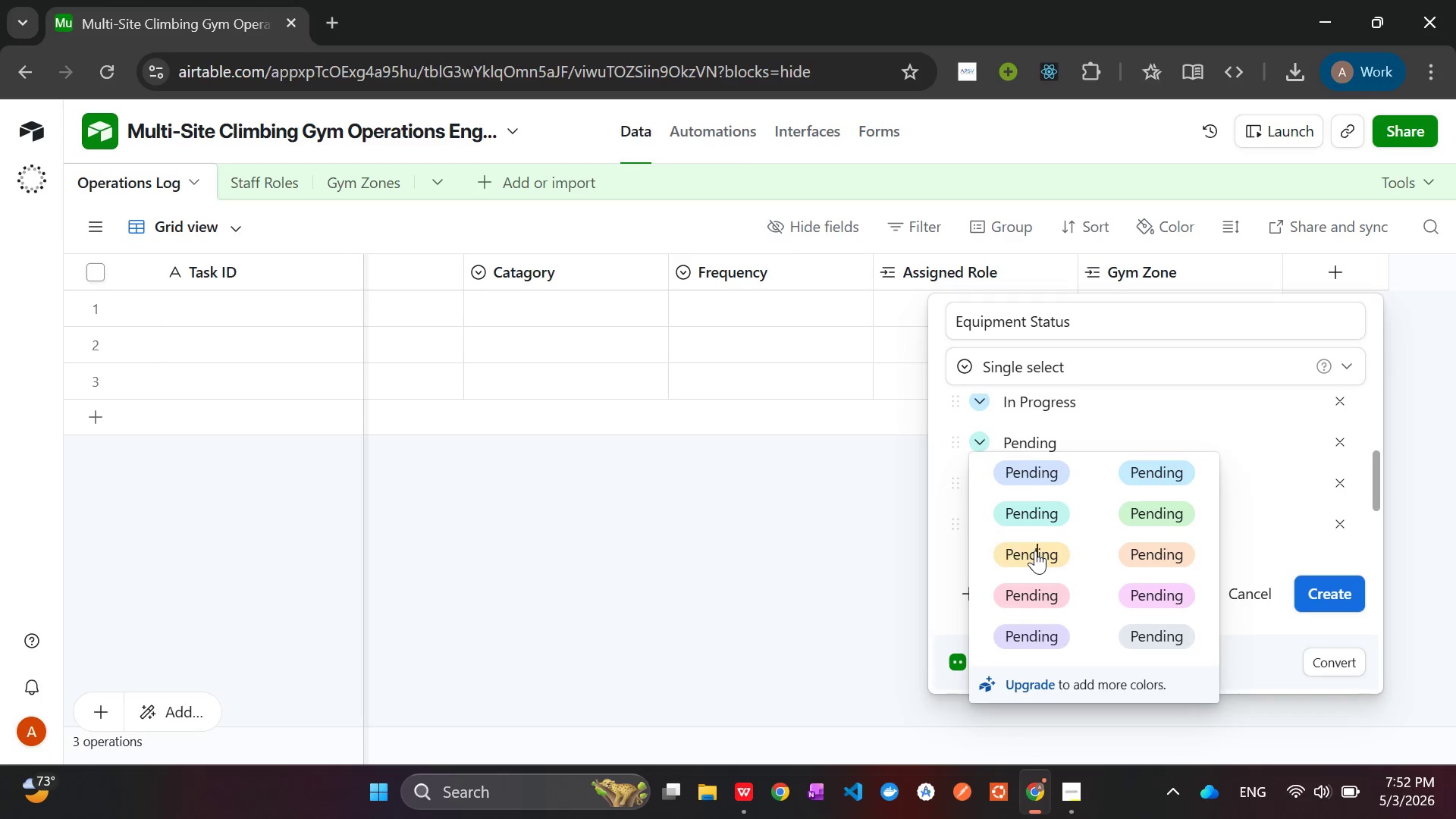 
left_click([1035, 551])
 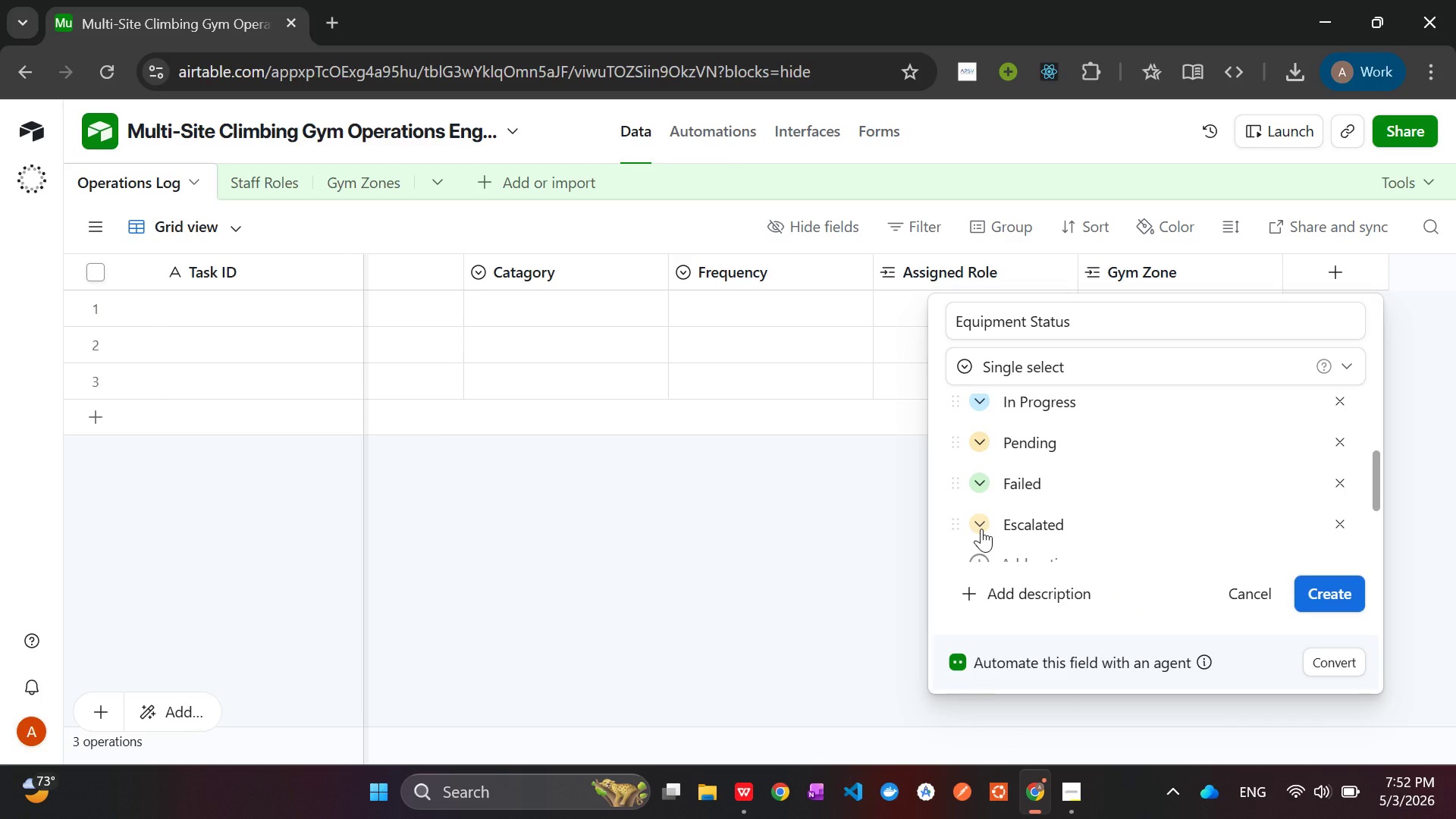 
left_click([981, 529])
 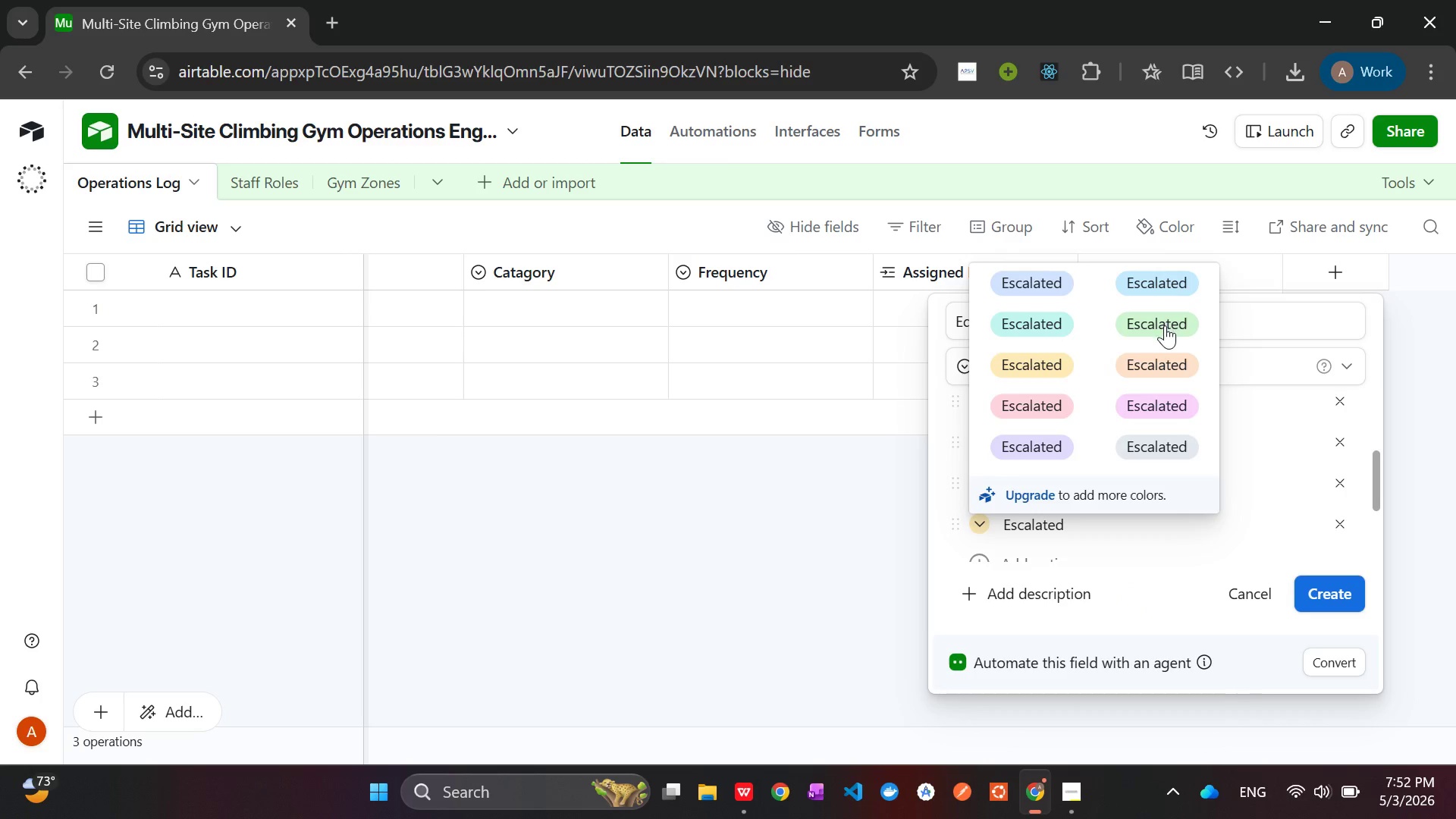 
left_click([1165, 325])
 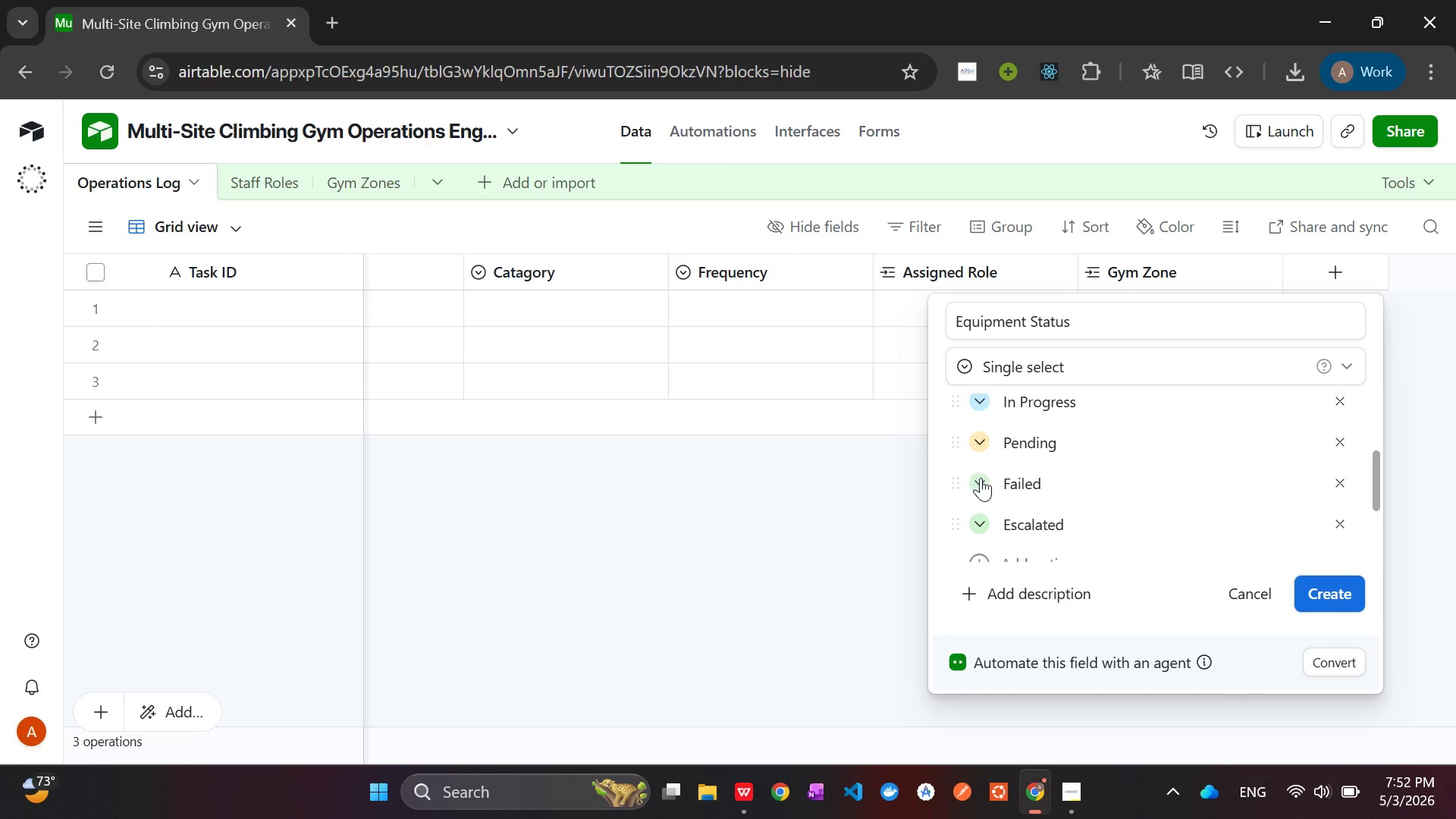 
left_click([981, 478])
 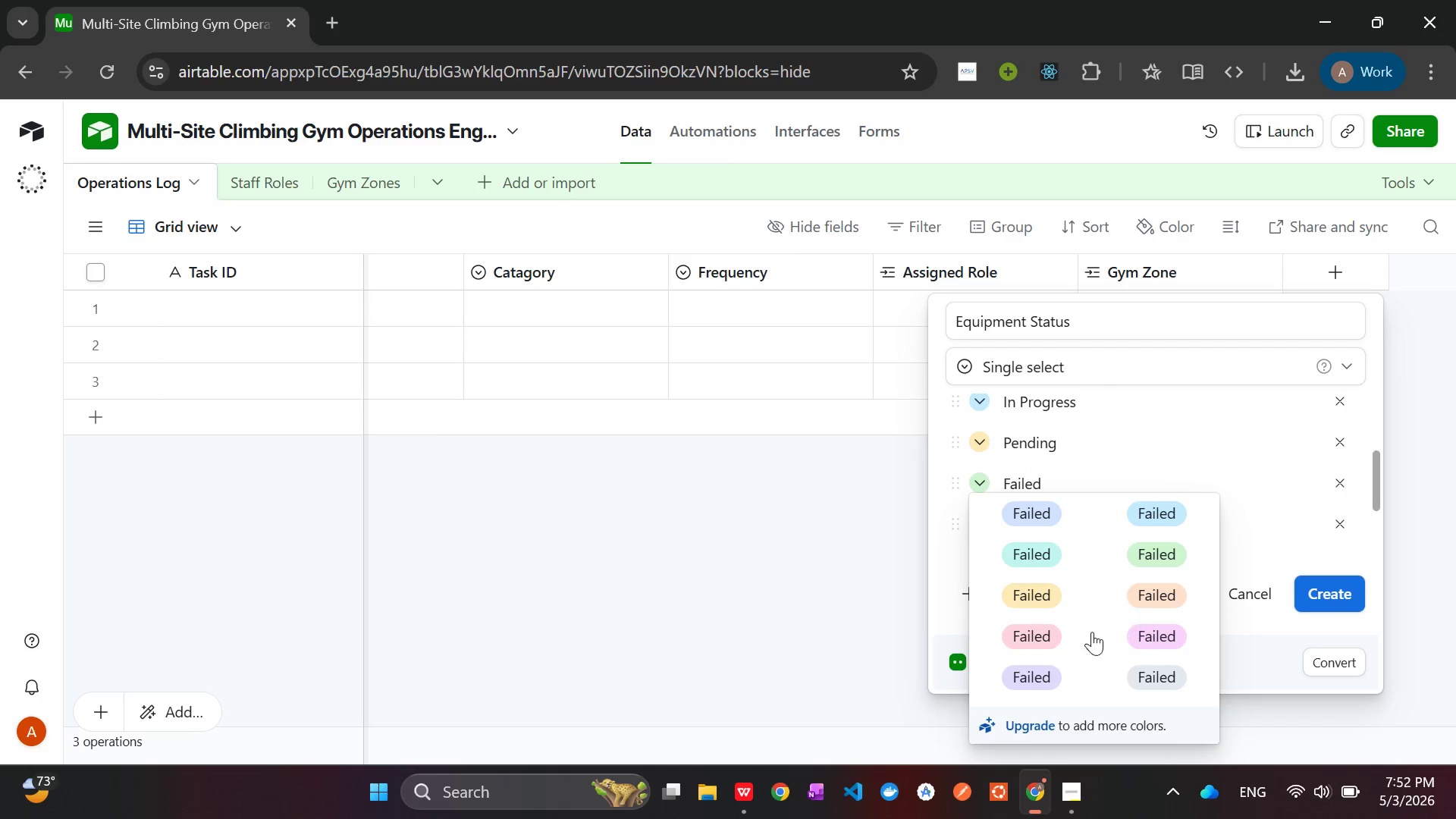 
left_click([1028, 623])
 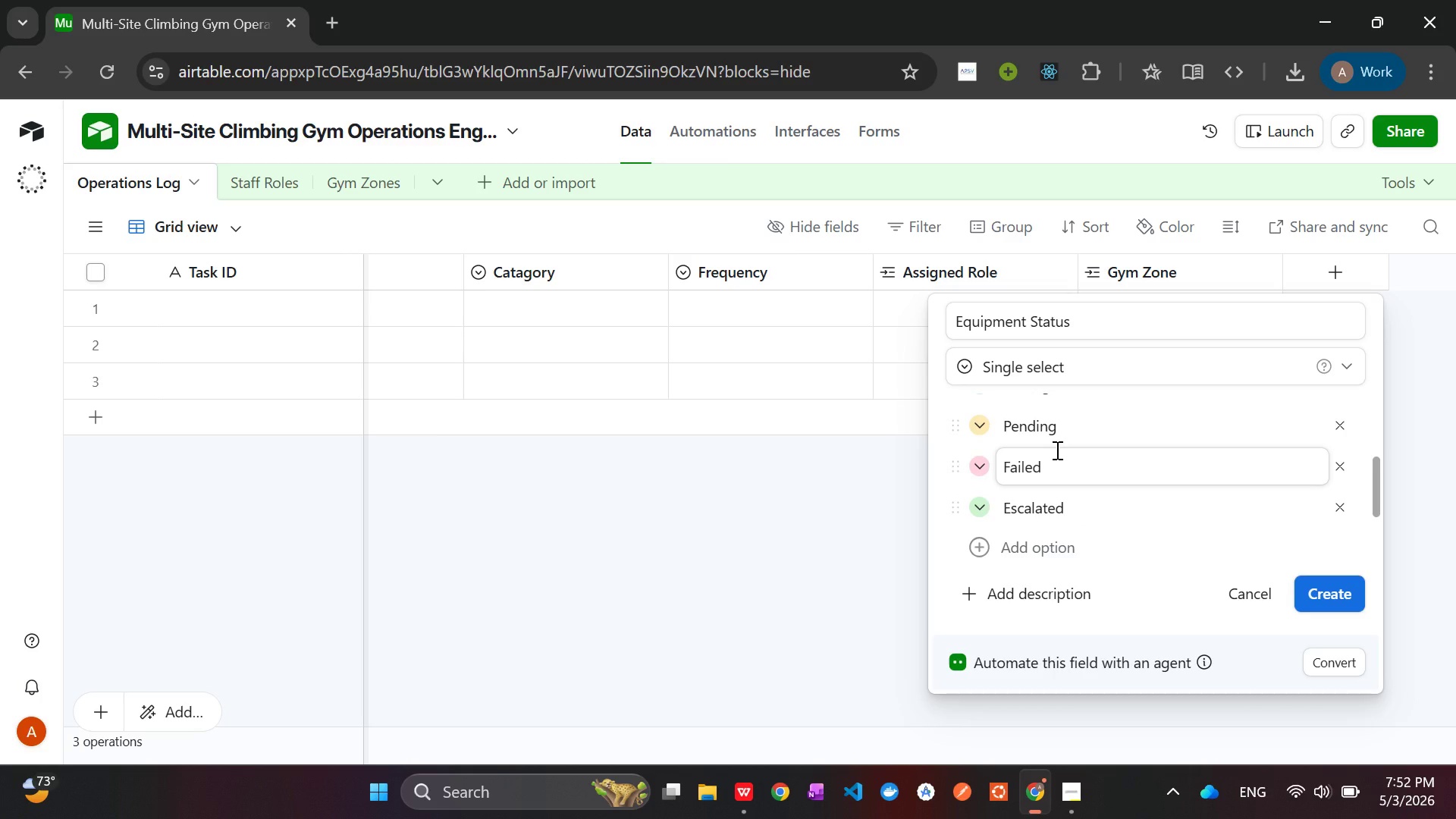 
wait(18.06)
 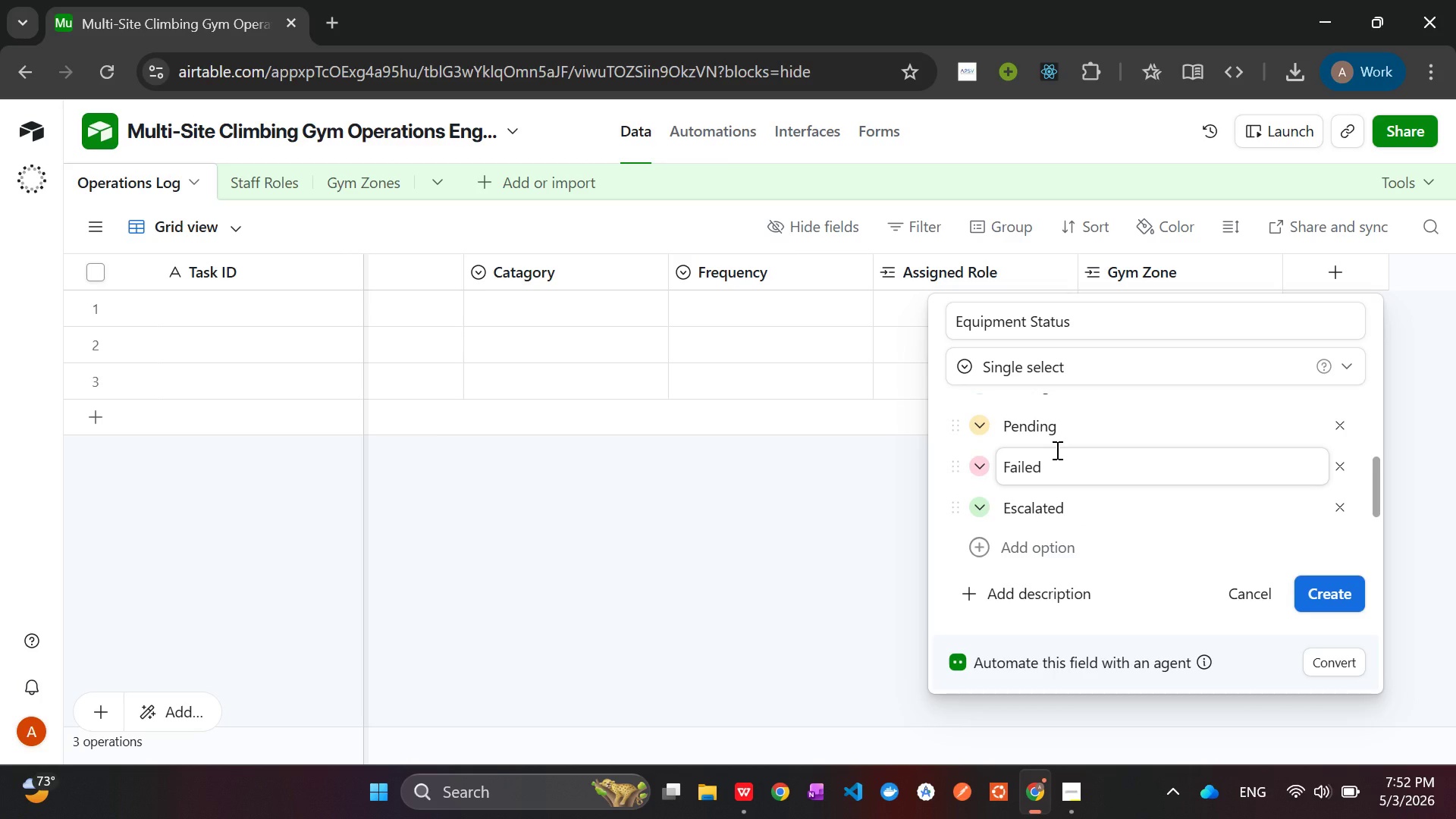 
mouse_move([746, 764])
 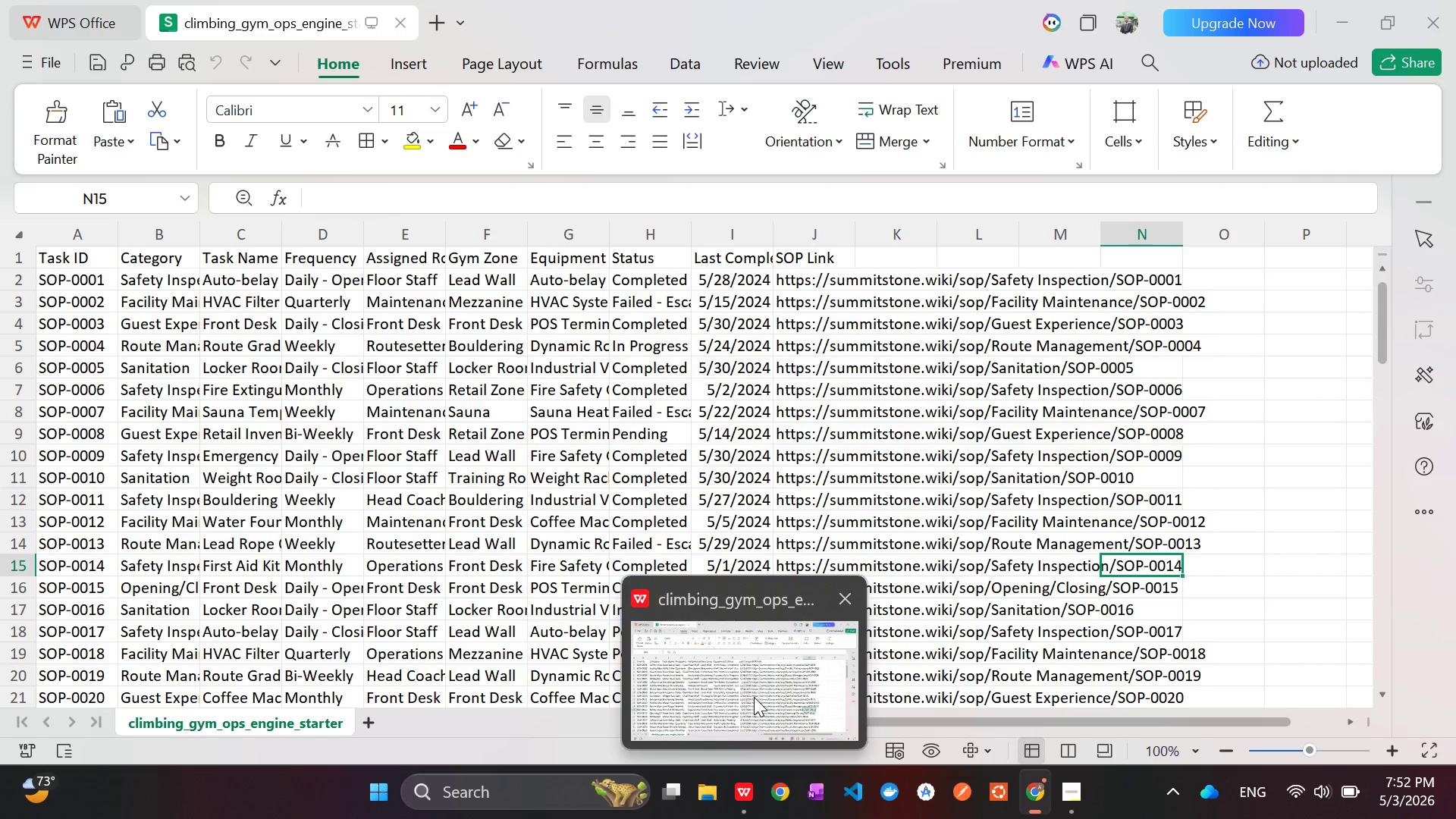 
wait(8.58)
 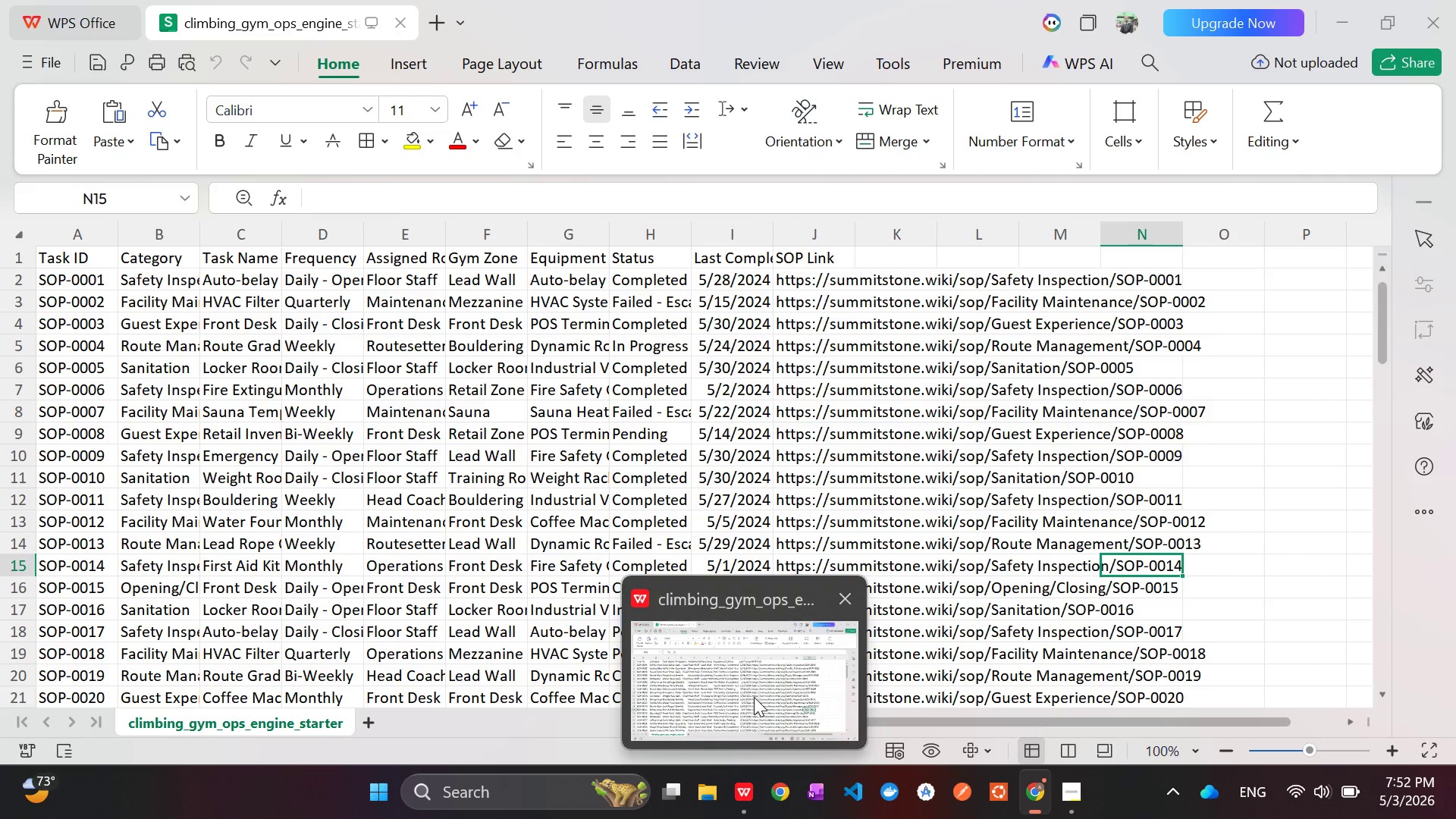 
left_click([1342, 510])
 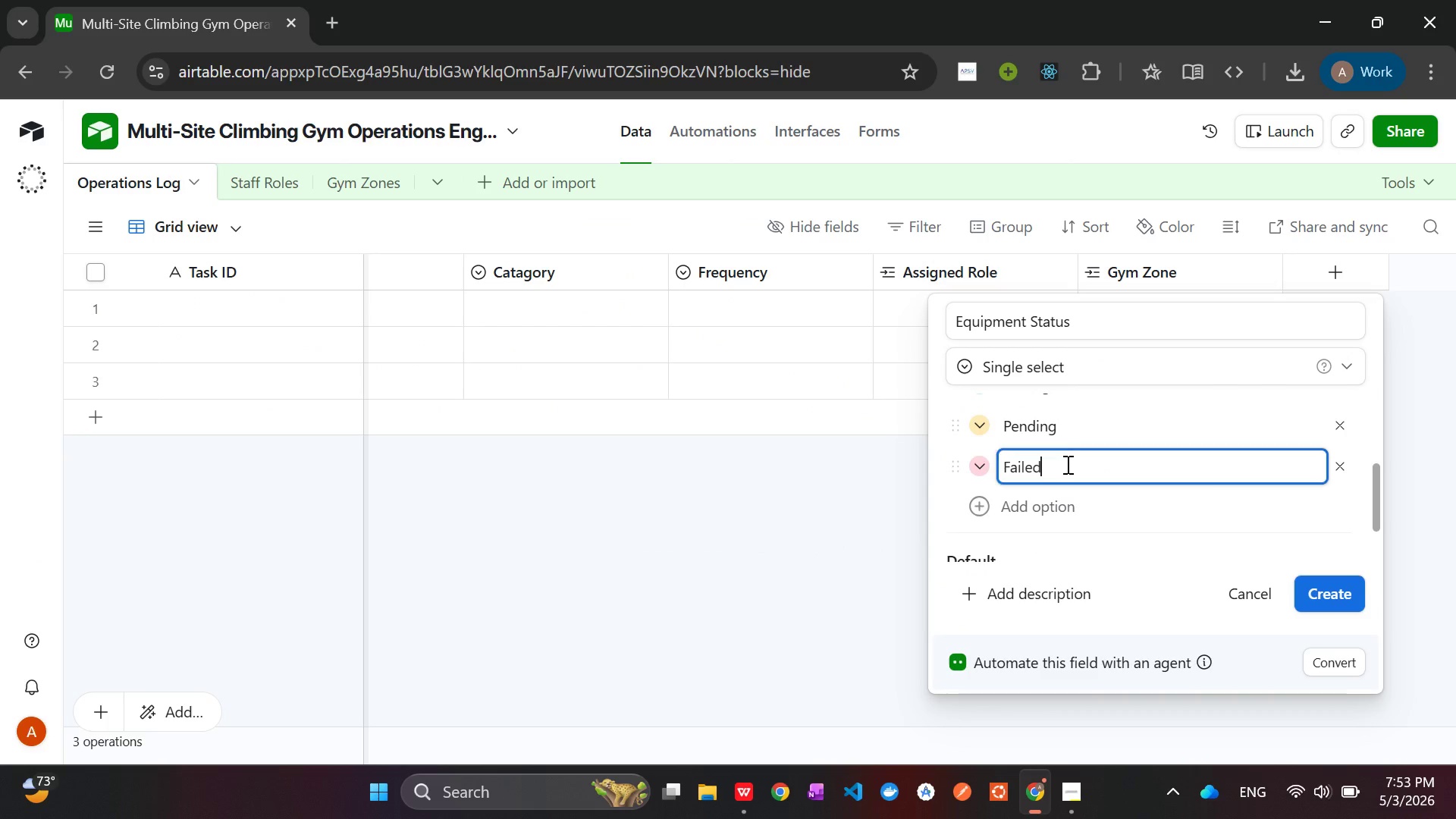 
left_click([1066, 464])
 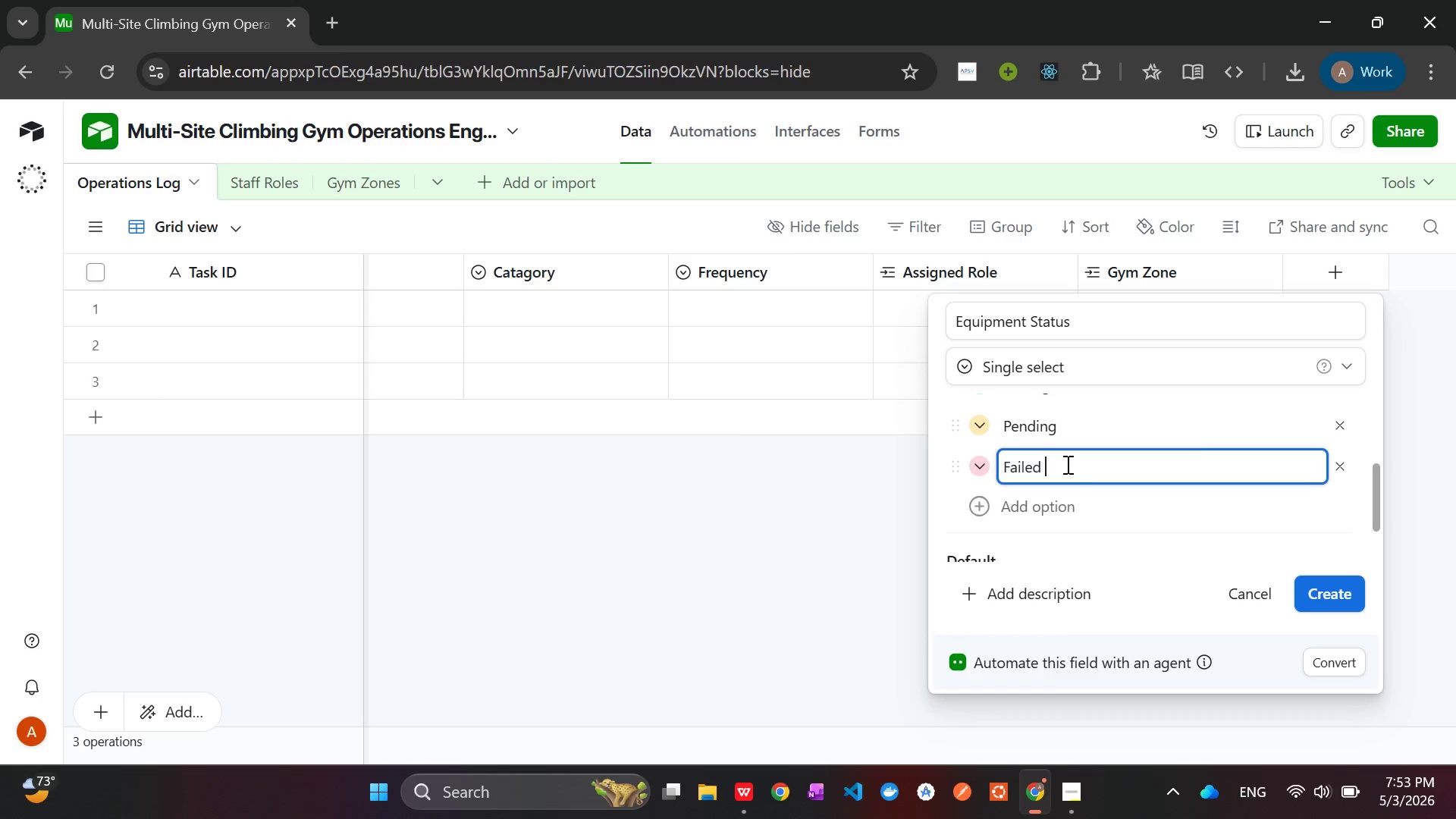 
type( - Escalated)
 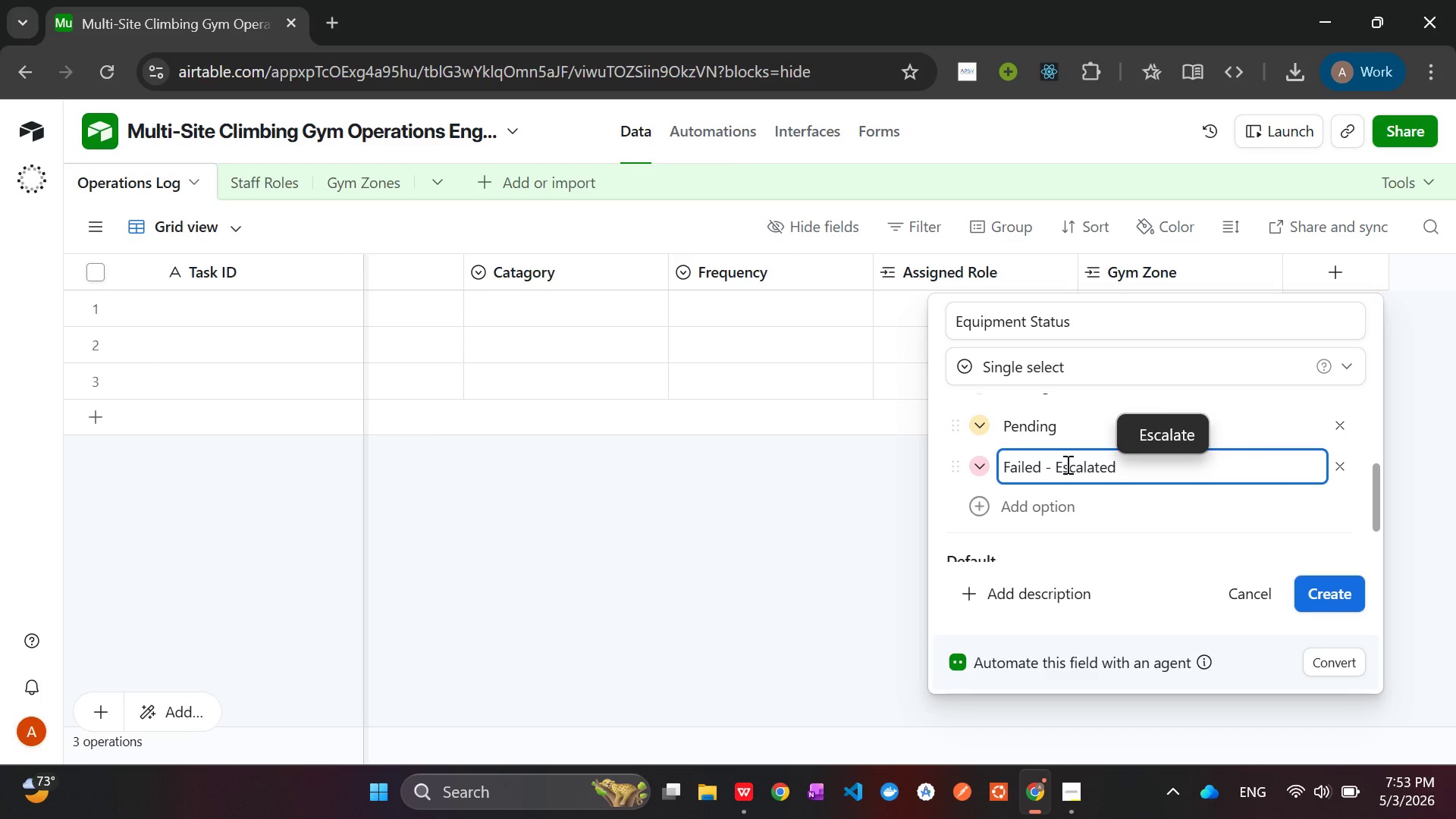 
key(Alt+AltLeft)
 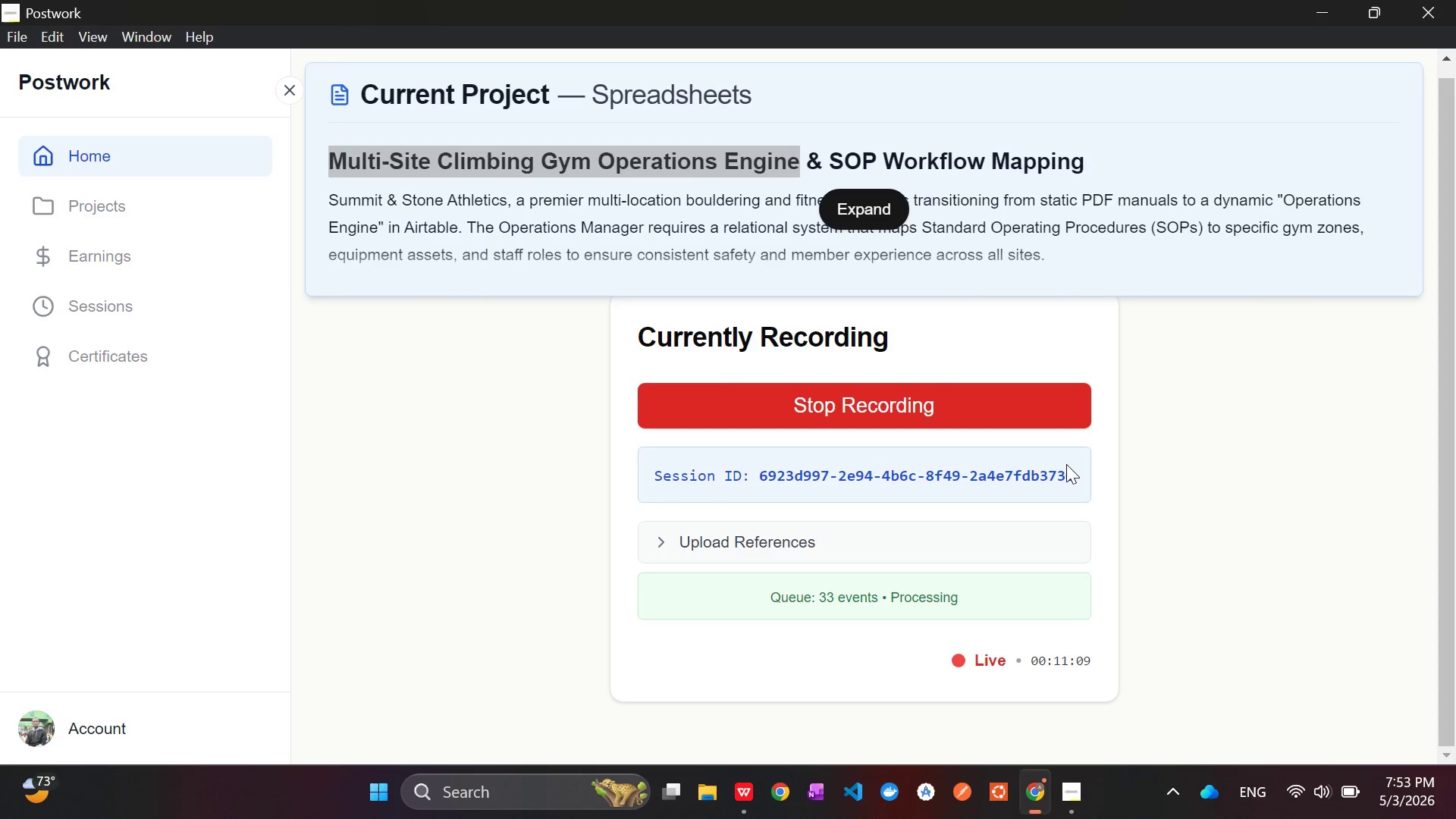 
key(Alt+Tab)